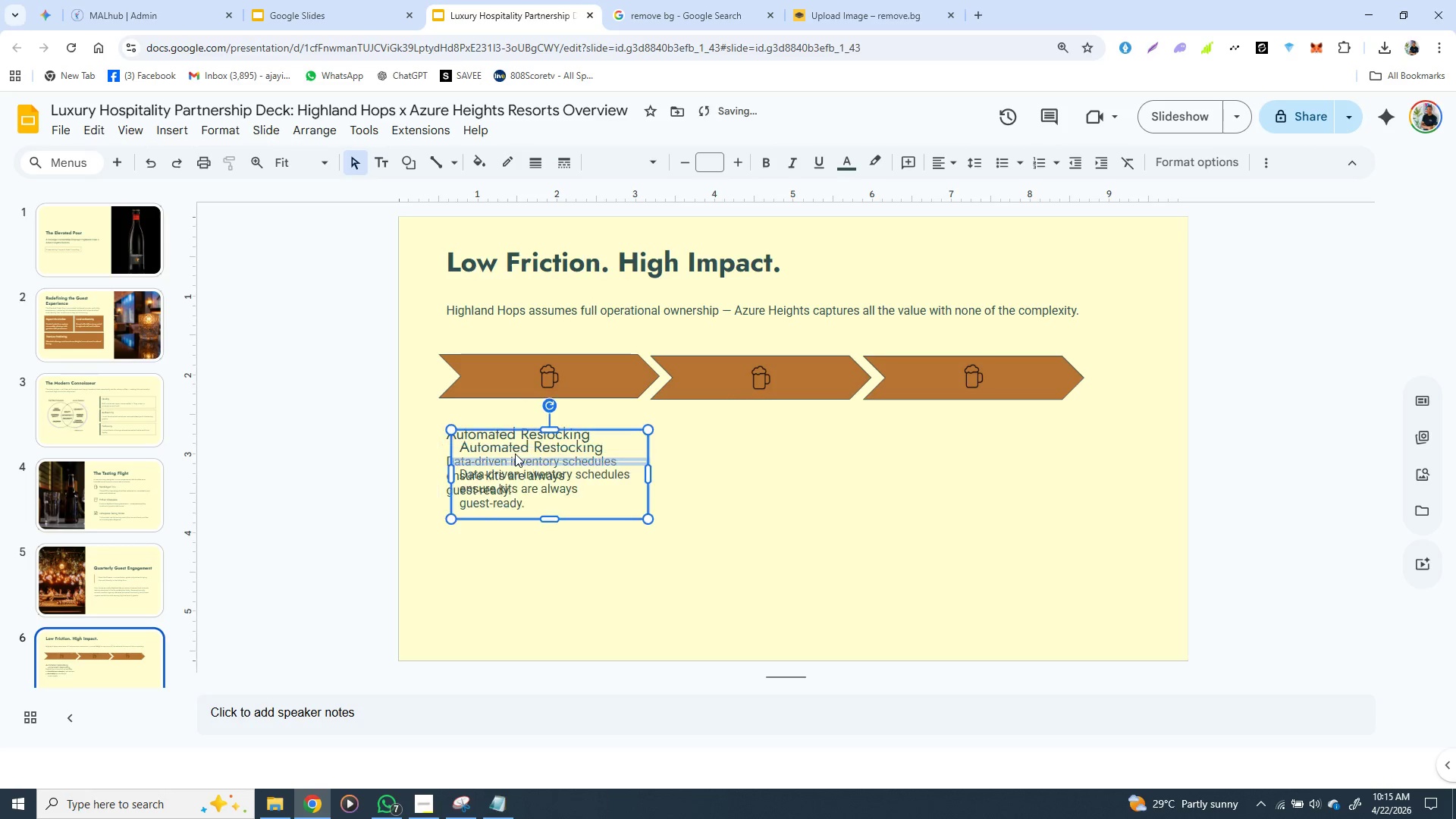 
key(Control+D)
 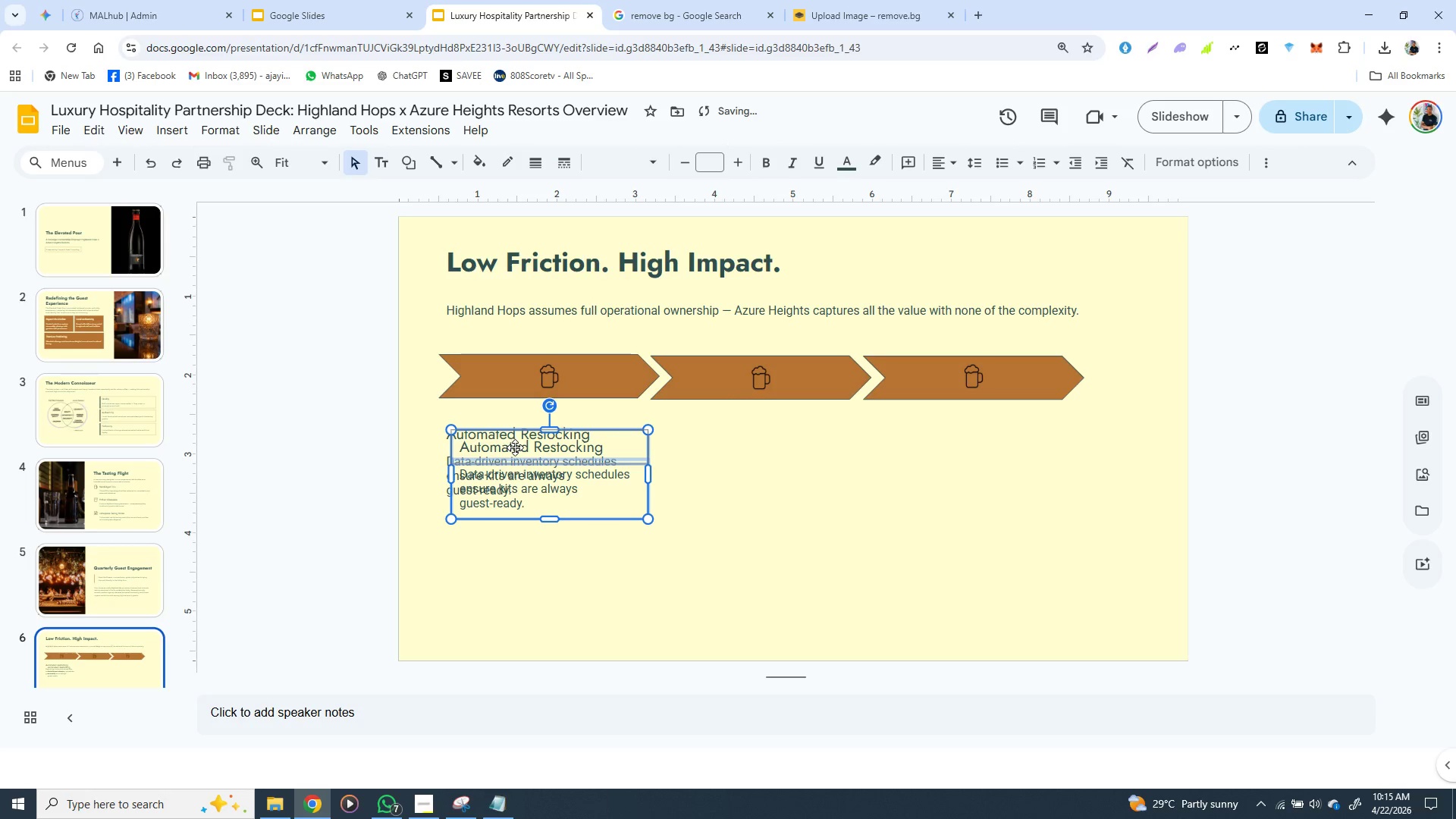 
left_click_drag(start_coordinate=[515, 447], to_coordinate=[714, 441])
 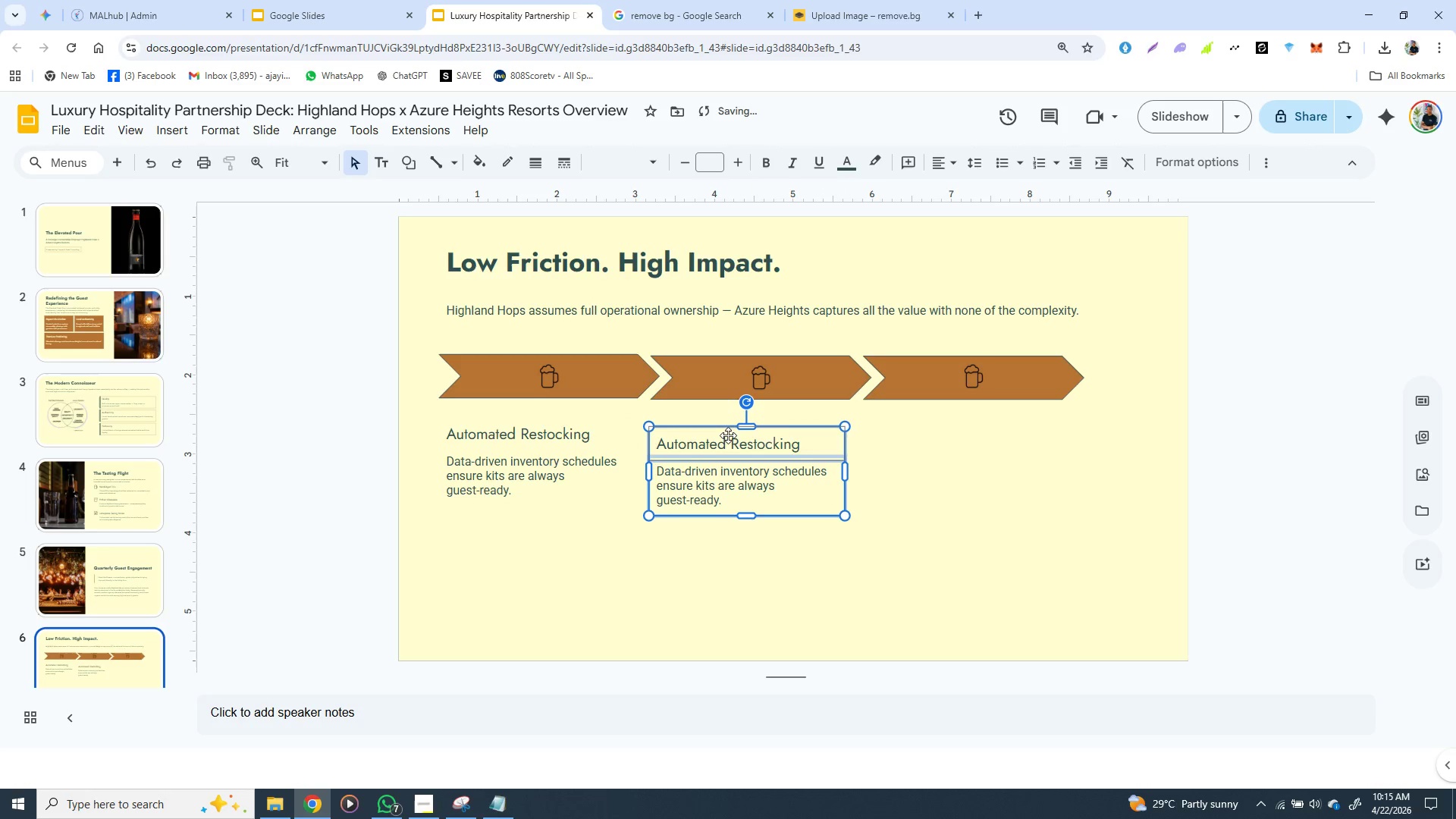 
key(Control+D)
 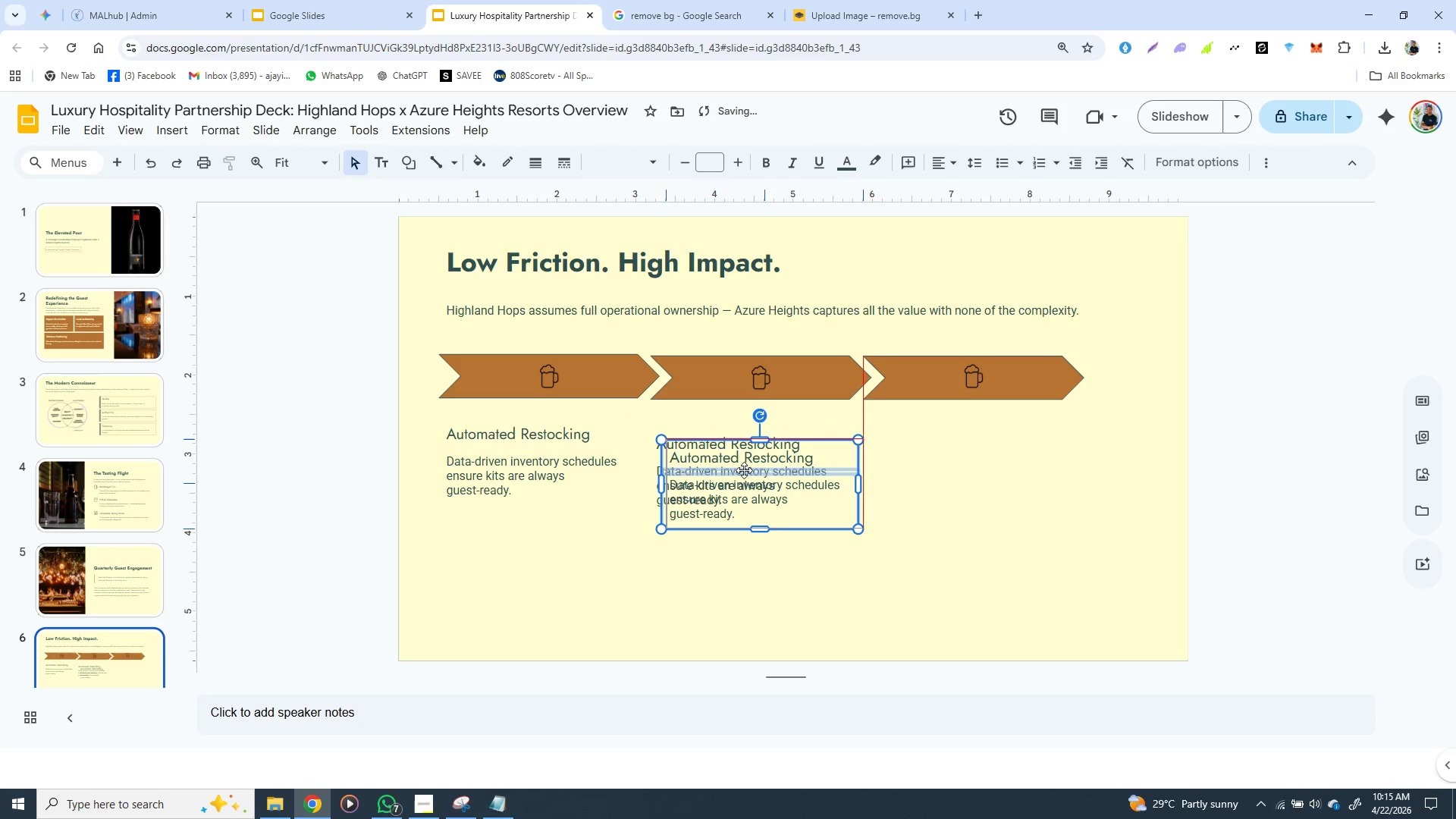 
left_click_drag(start_coordinate=[730, 469], to_coordinate=[937, 452])
 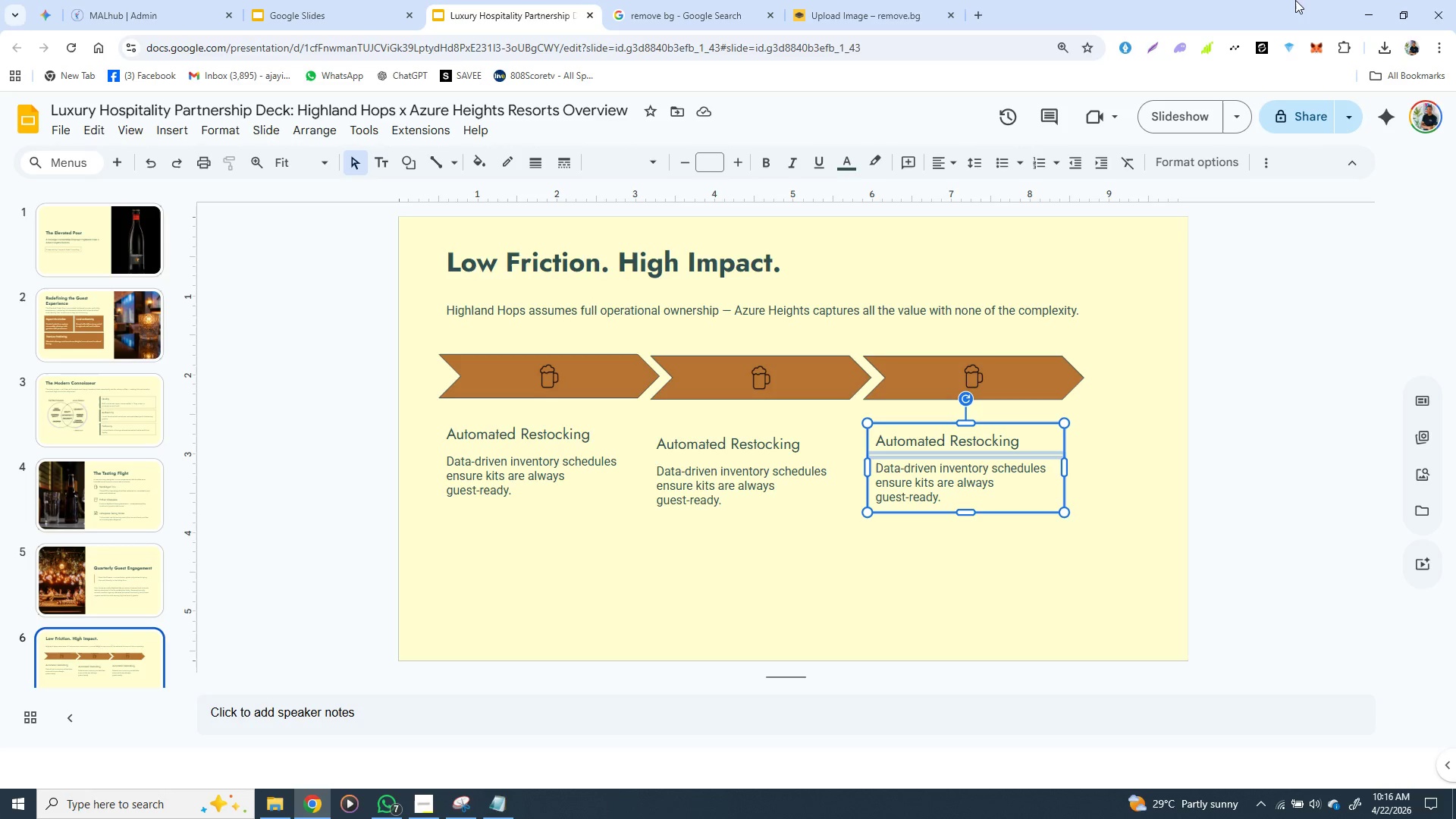 
wait(63.5)
 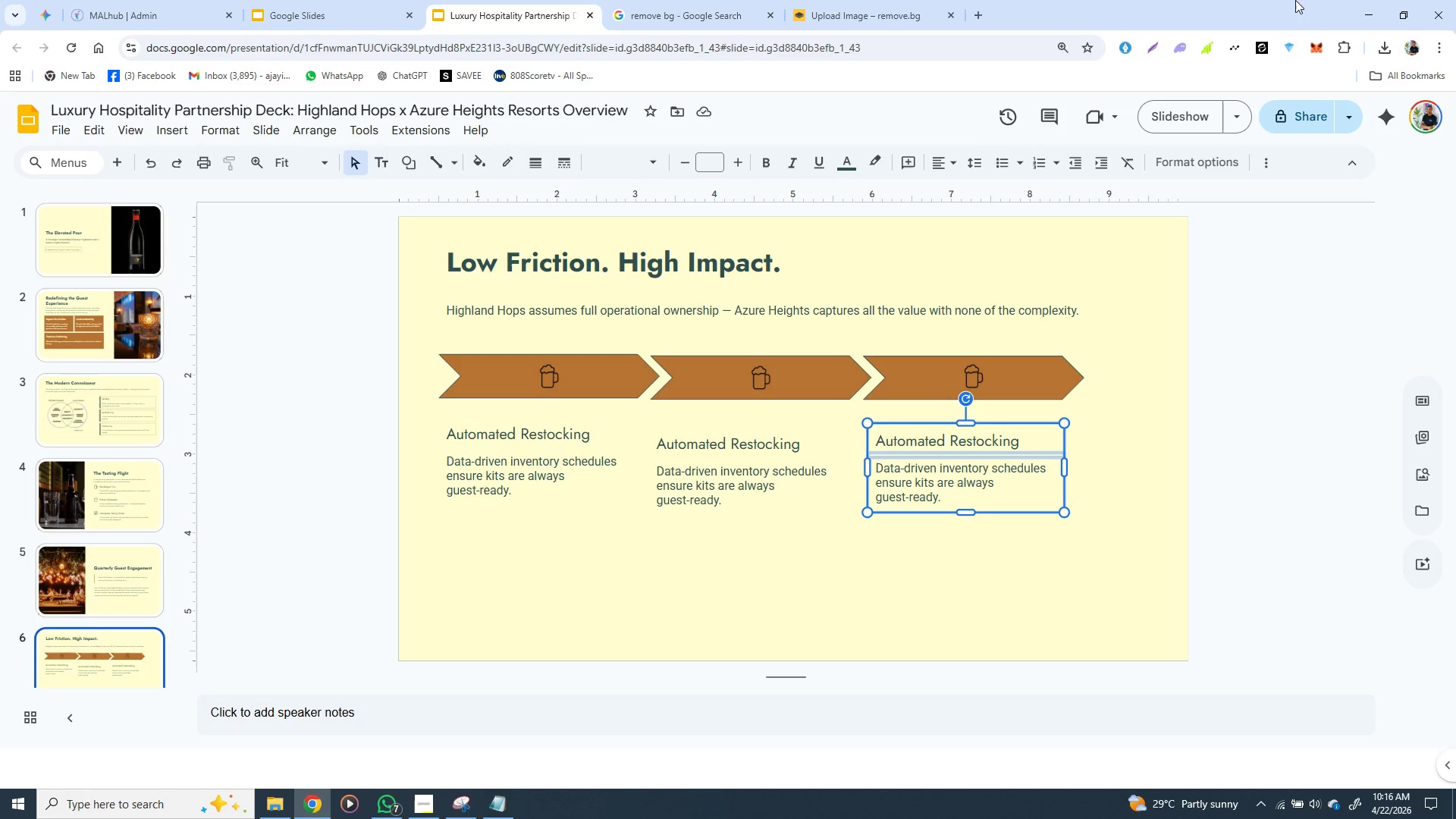 
right_click([523, 463])
 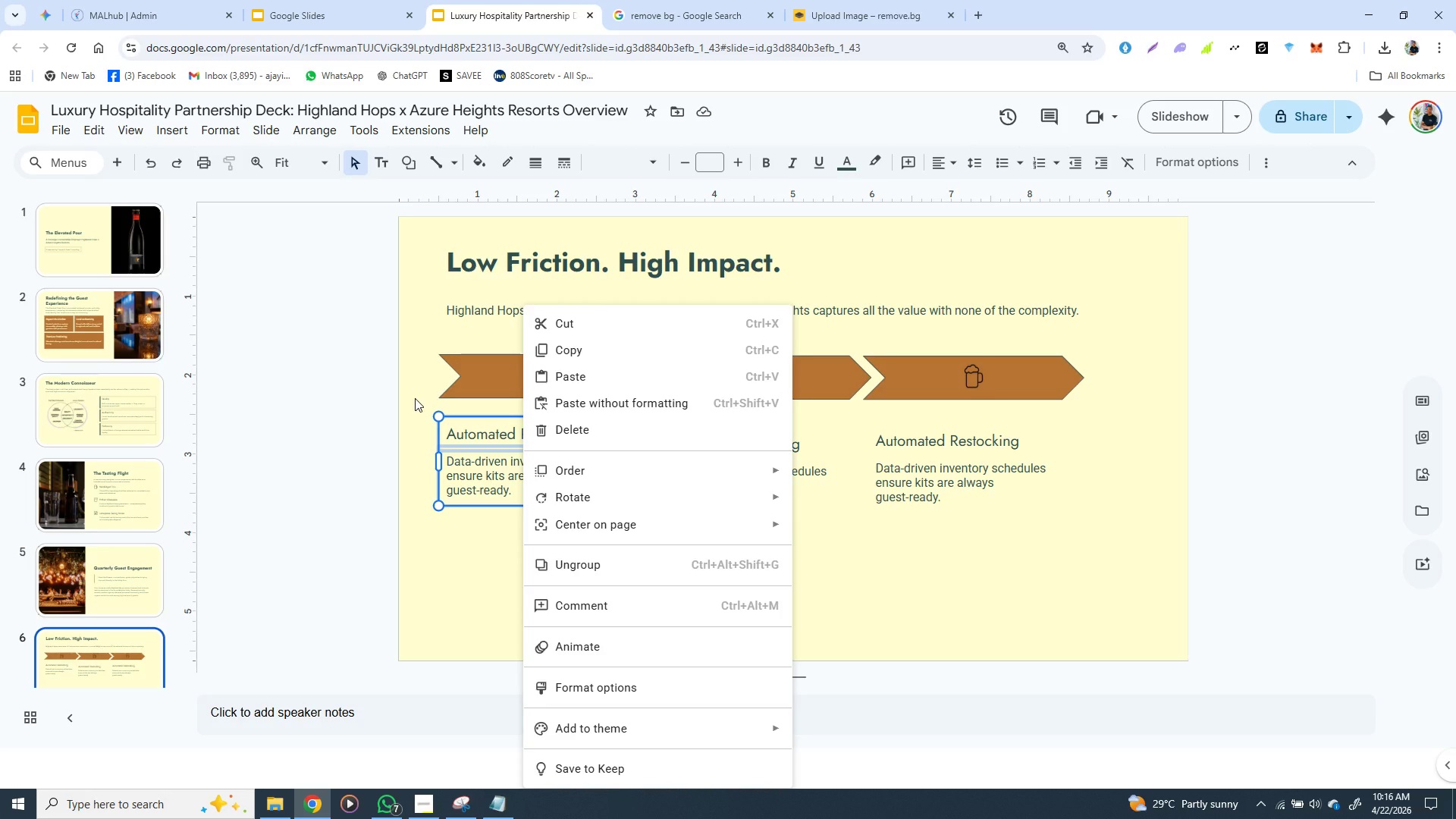 
left_click([415, 398])
 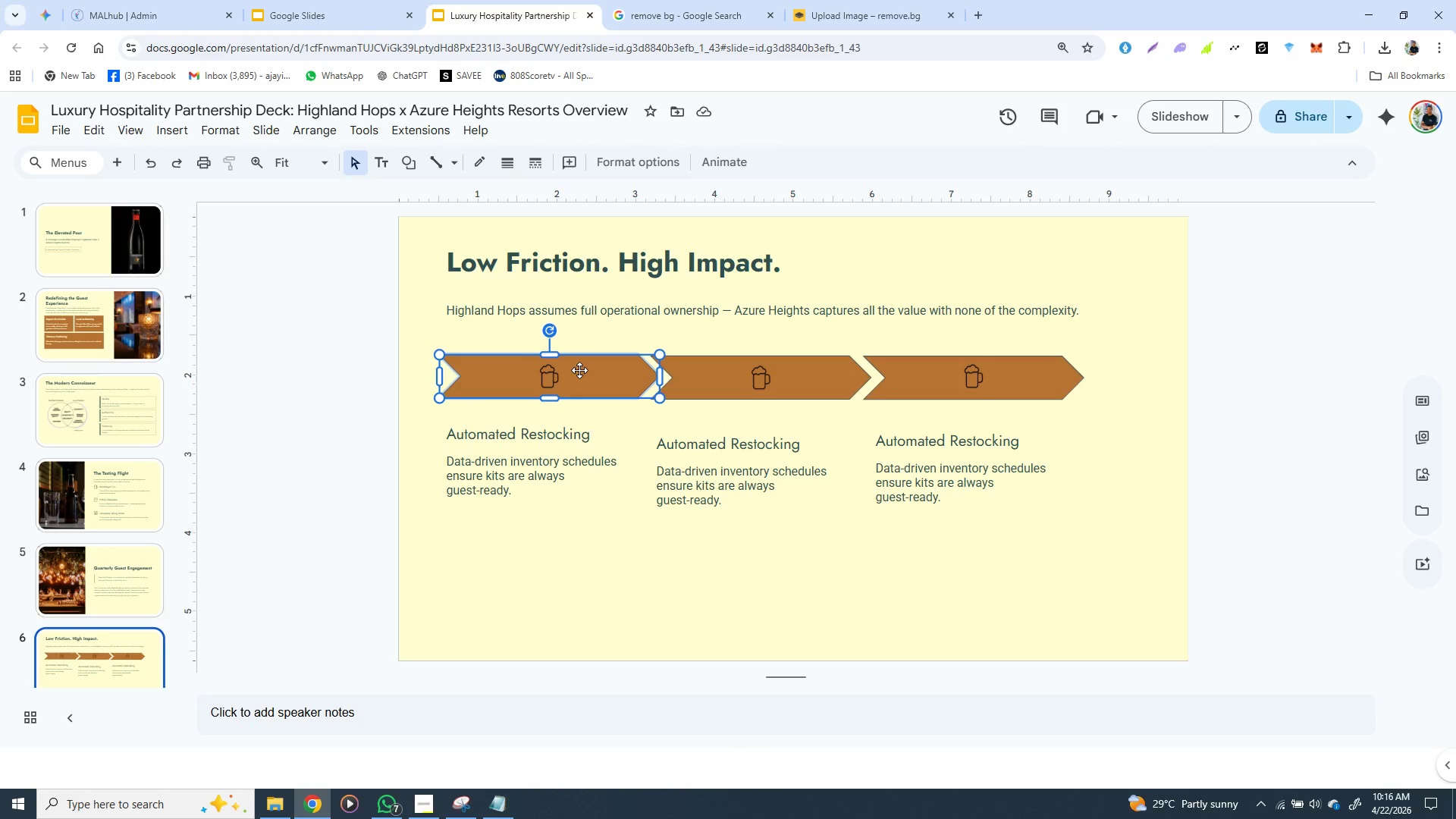 
left_click([579, 370])
 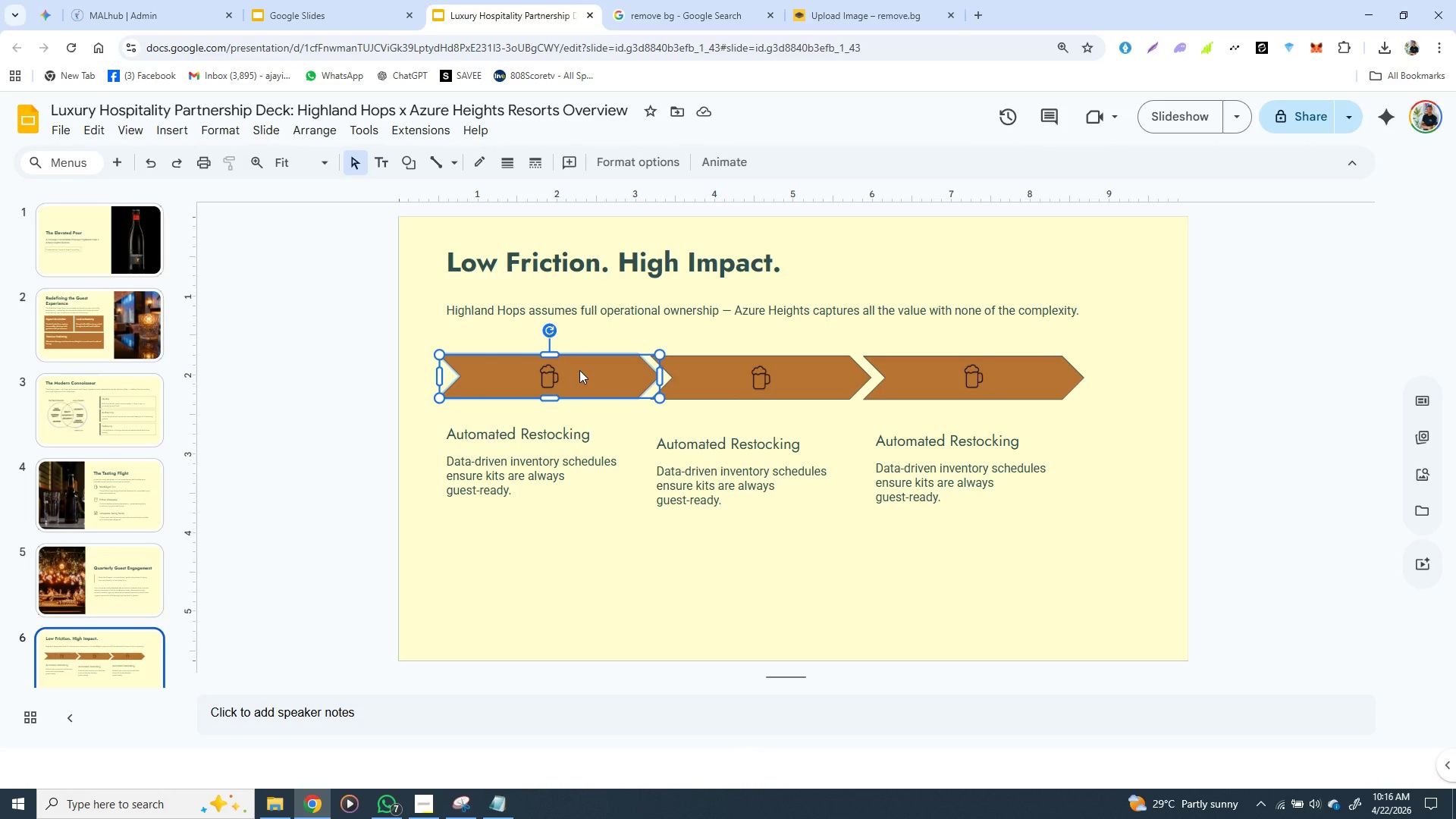 
wait(17.05)
 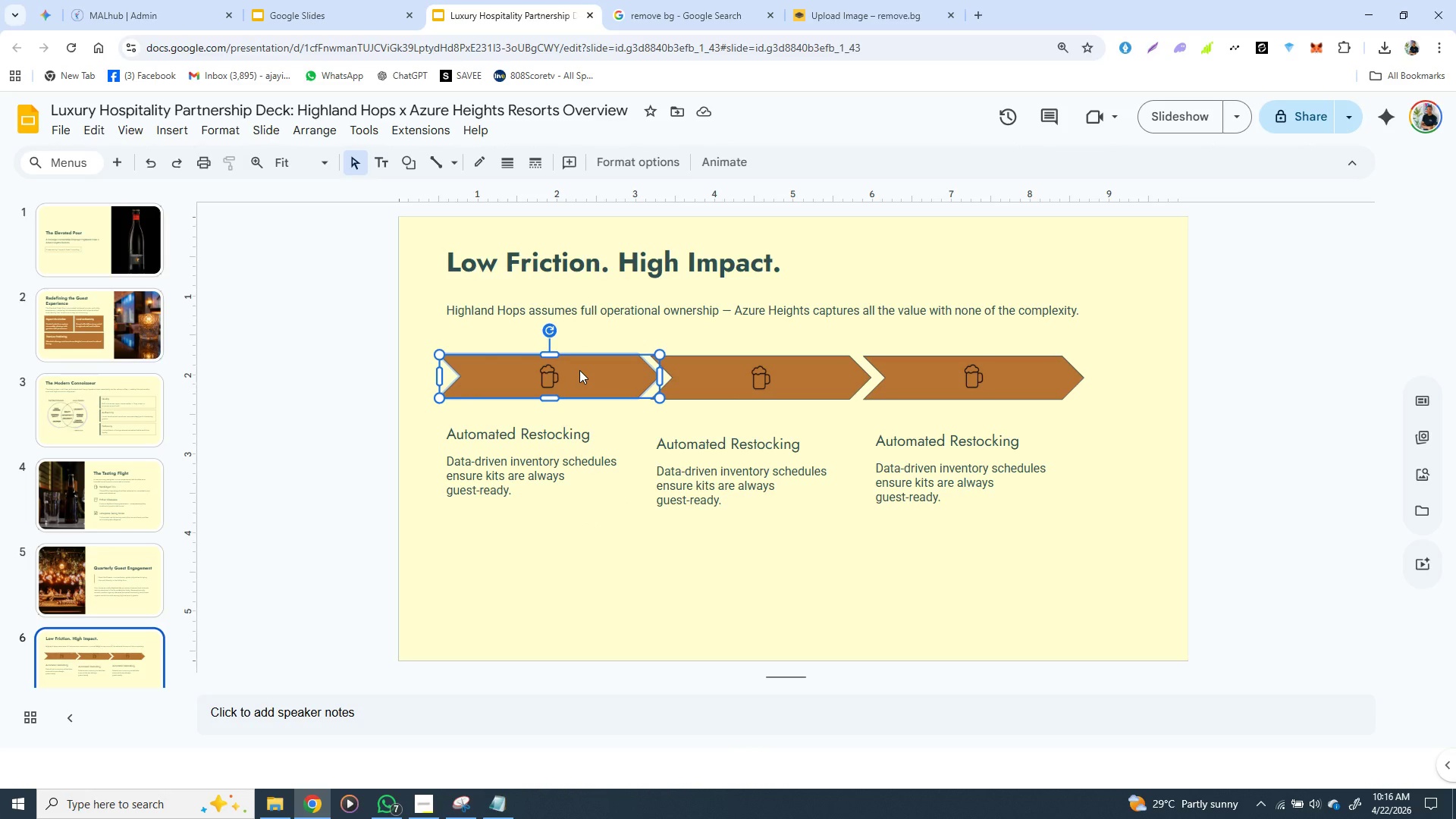 
left_click([715, 399])
 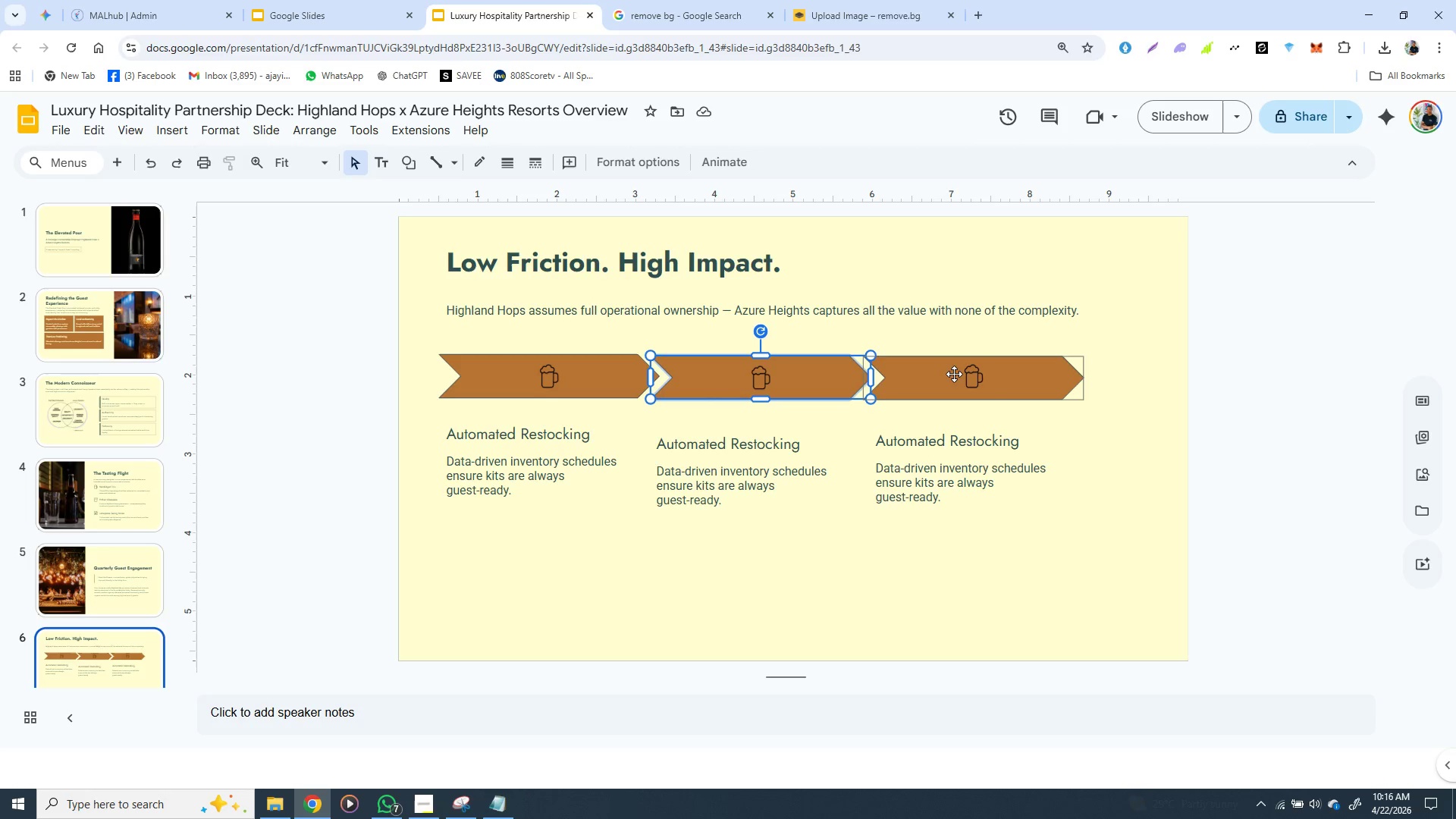 
left_click([954, 374])
 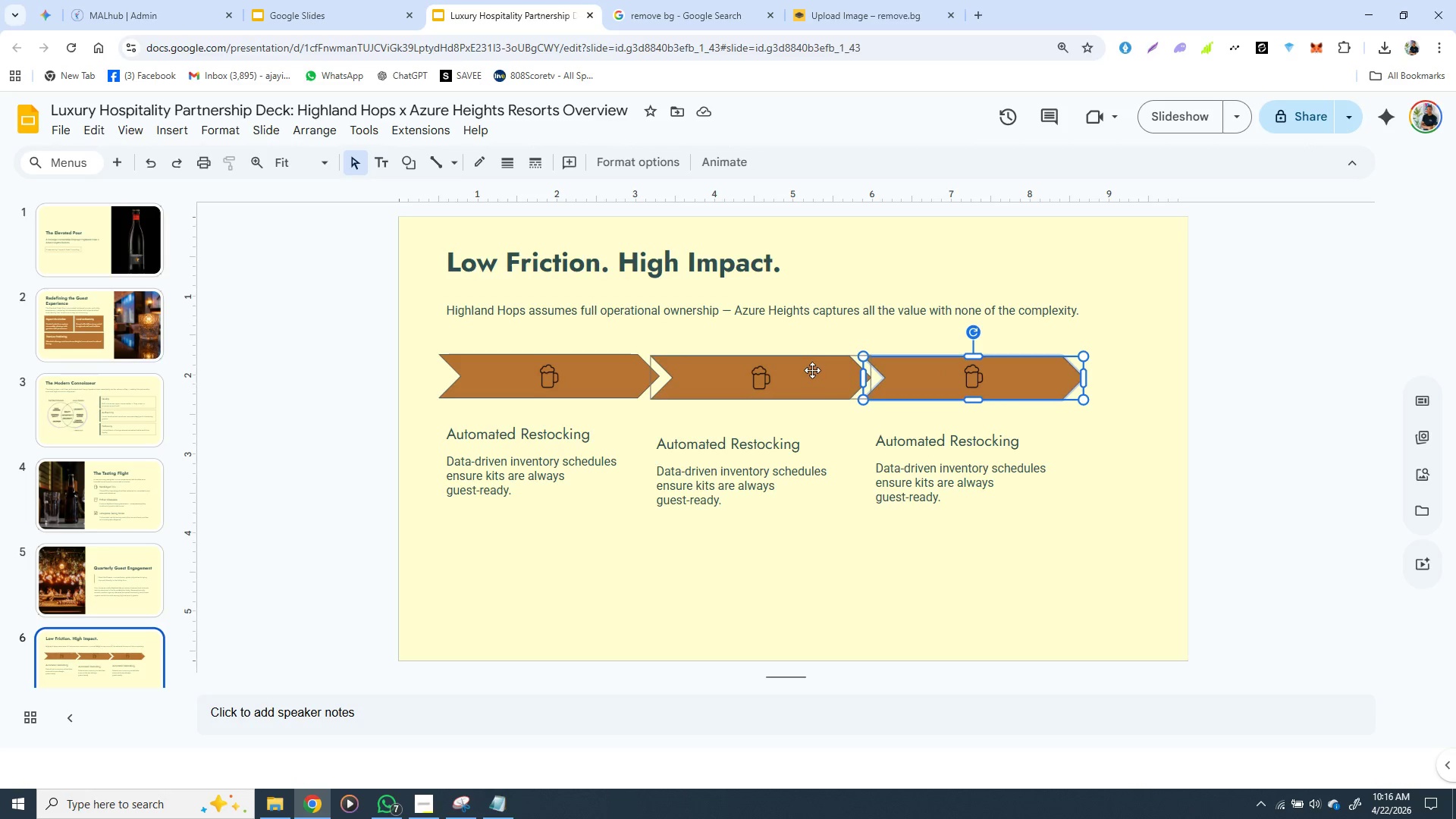 
left_click([812, 377])
 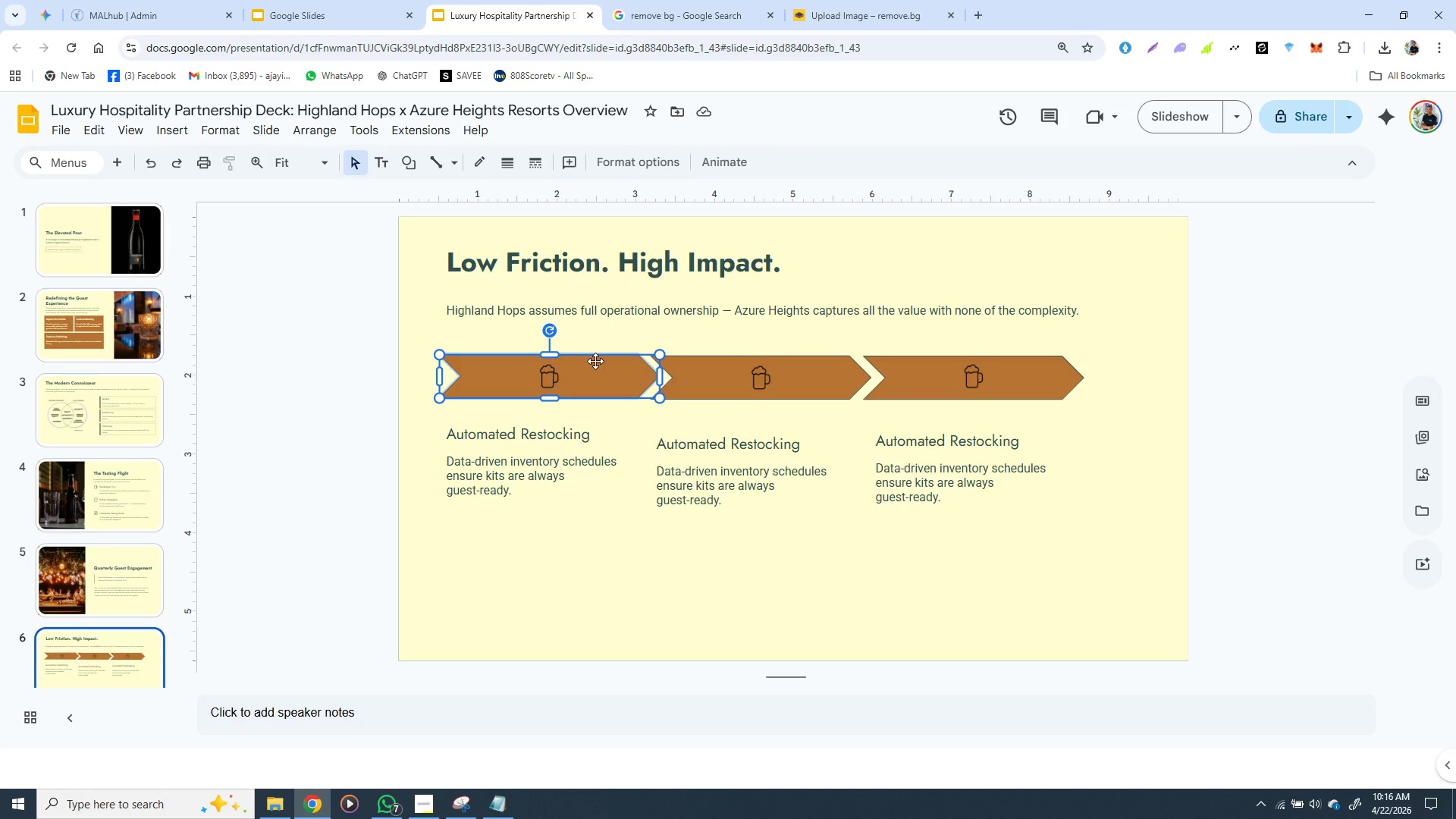 
left_click([595, 361])
 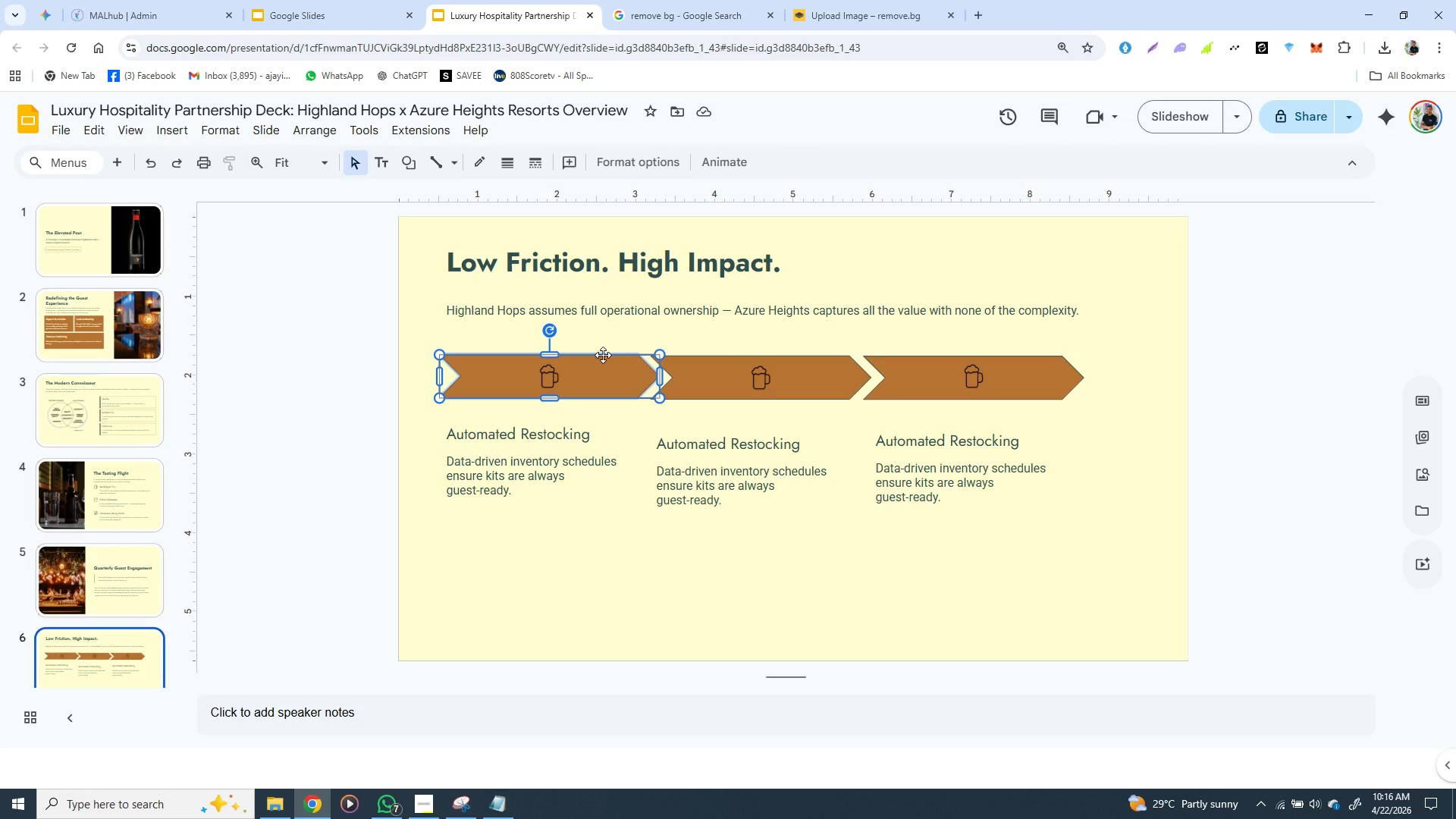 
wait(12.45)
 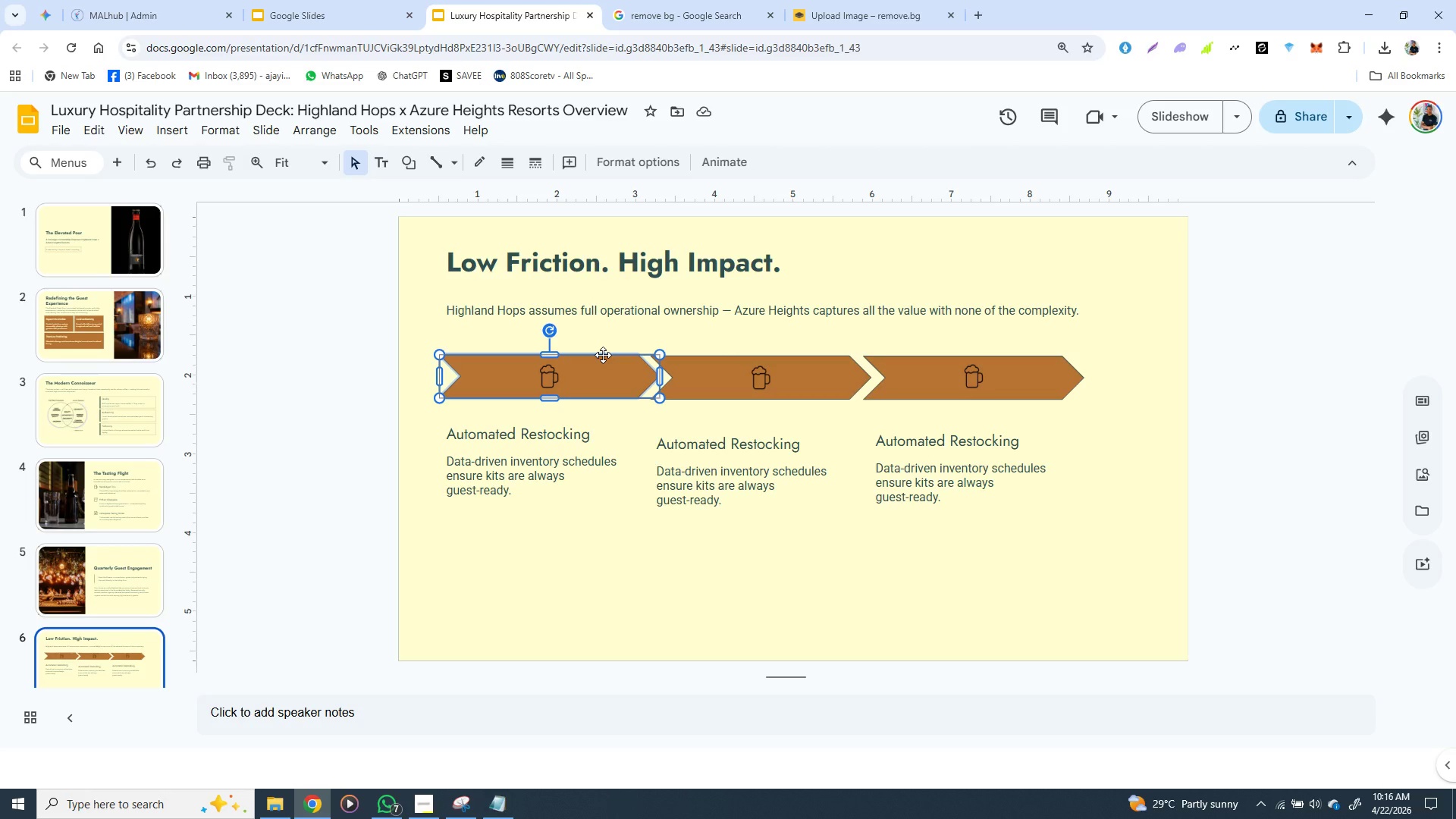 
left_click([570, 459])
 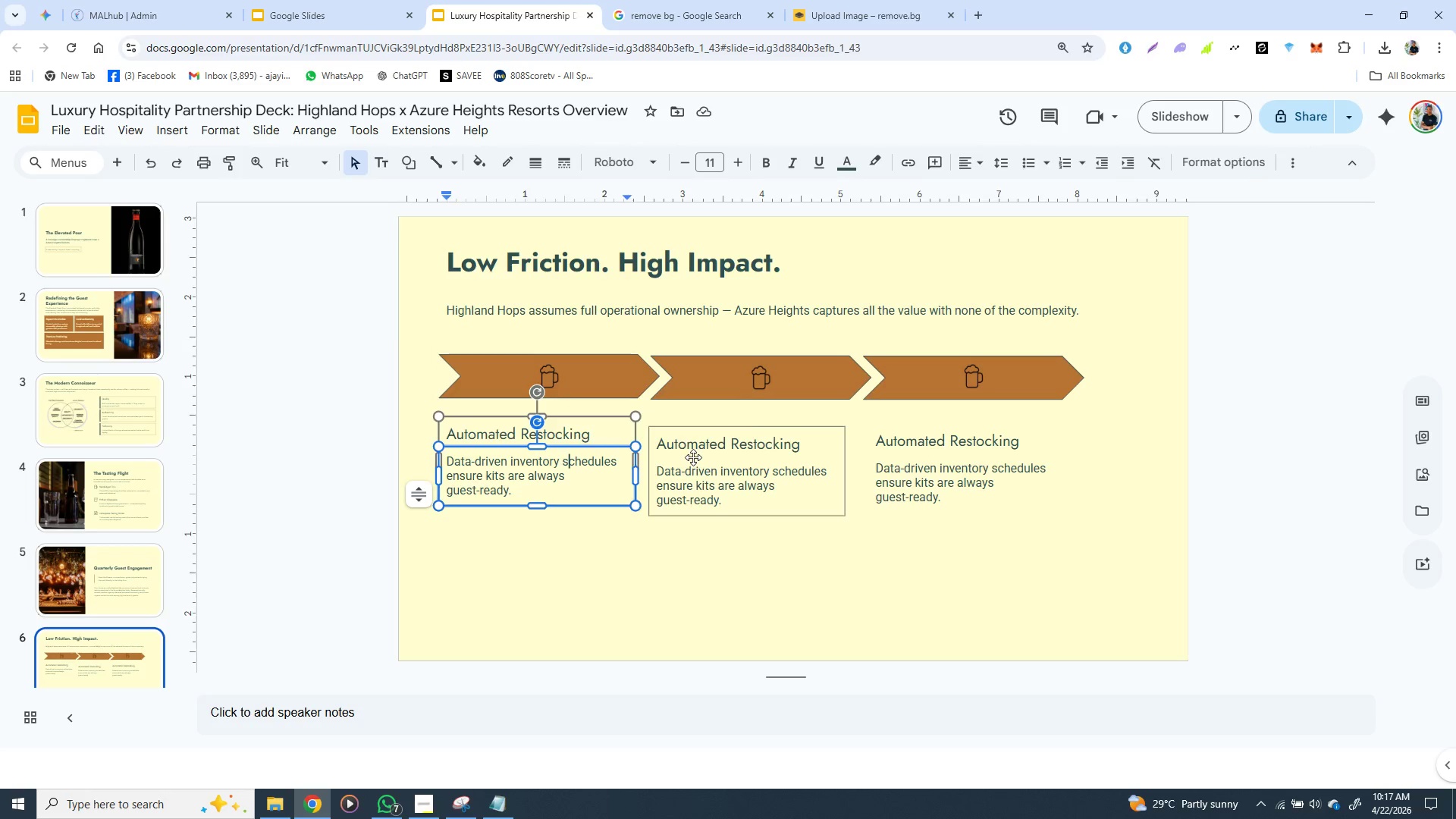 
left_click([693, 457])
 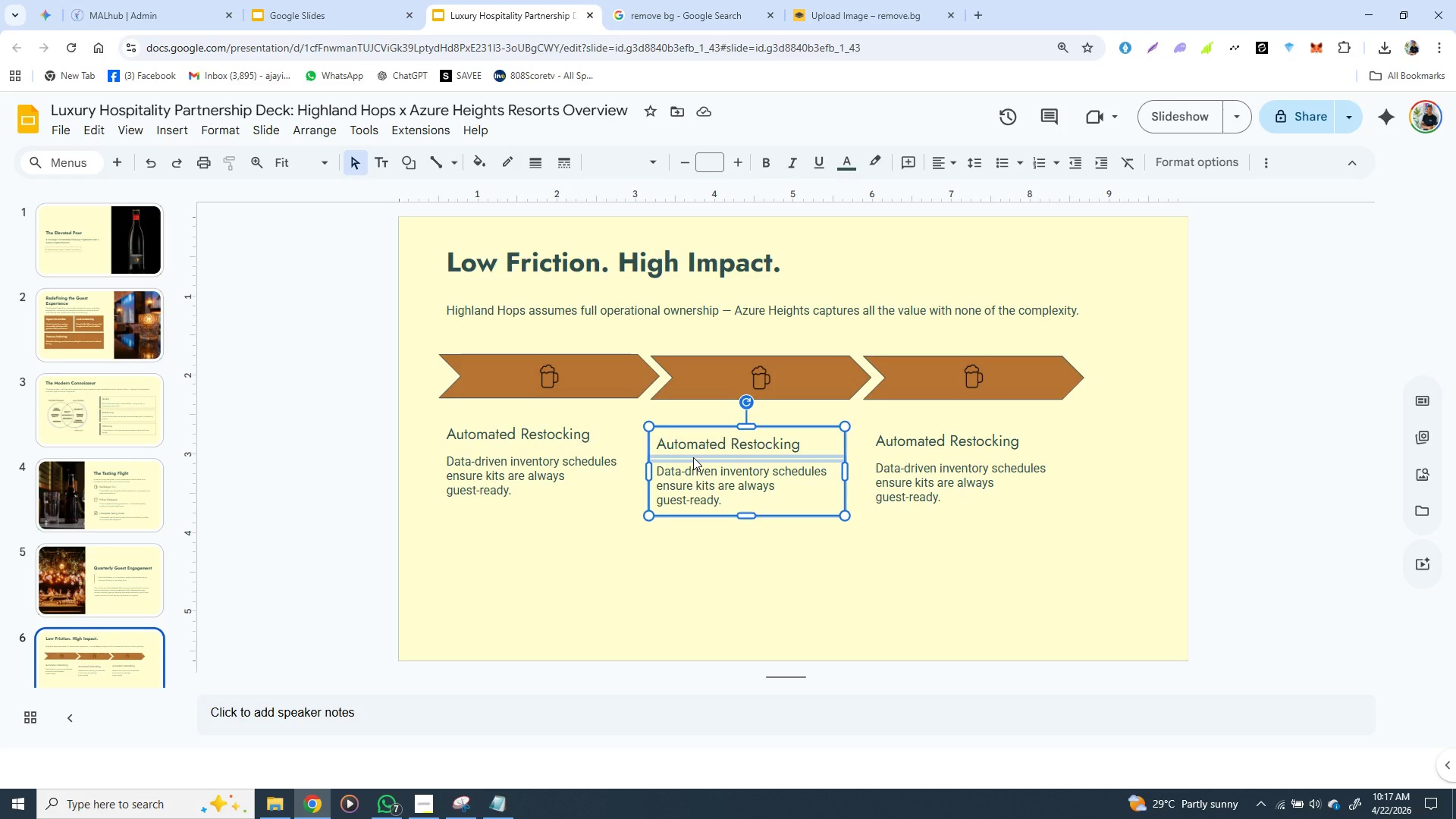 
left_click_drag(start_coordinate=[693, 457], to_coordinate=[696, 447])
 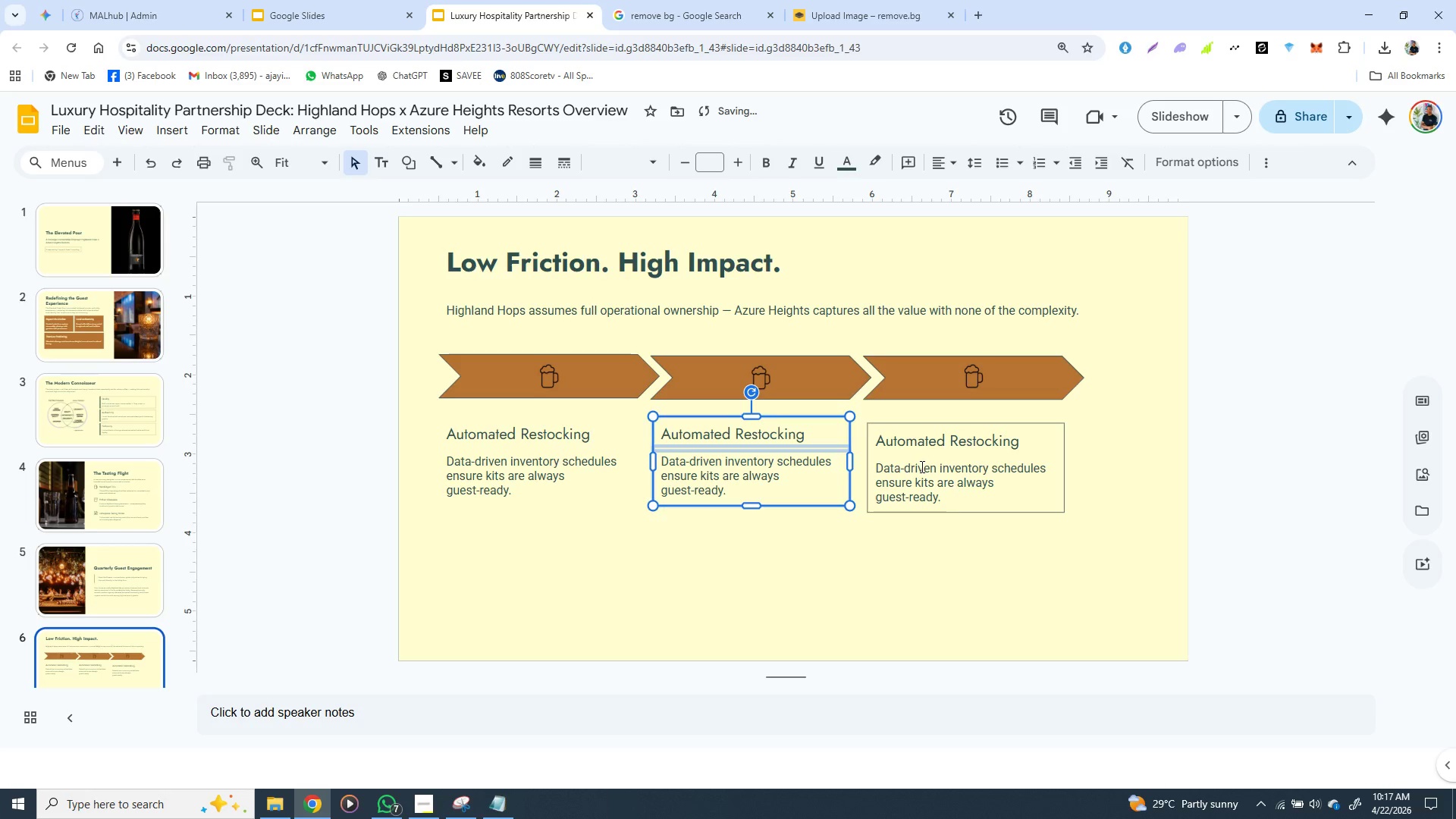 
left_click([921, 466])
 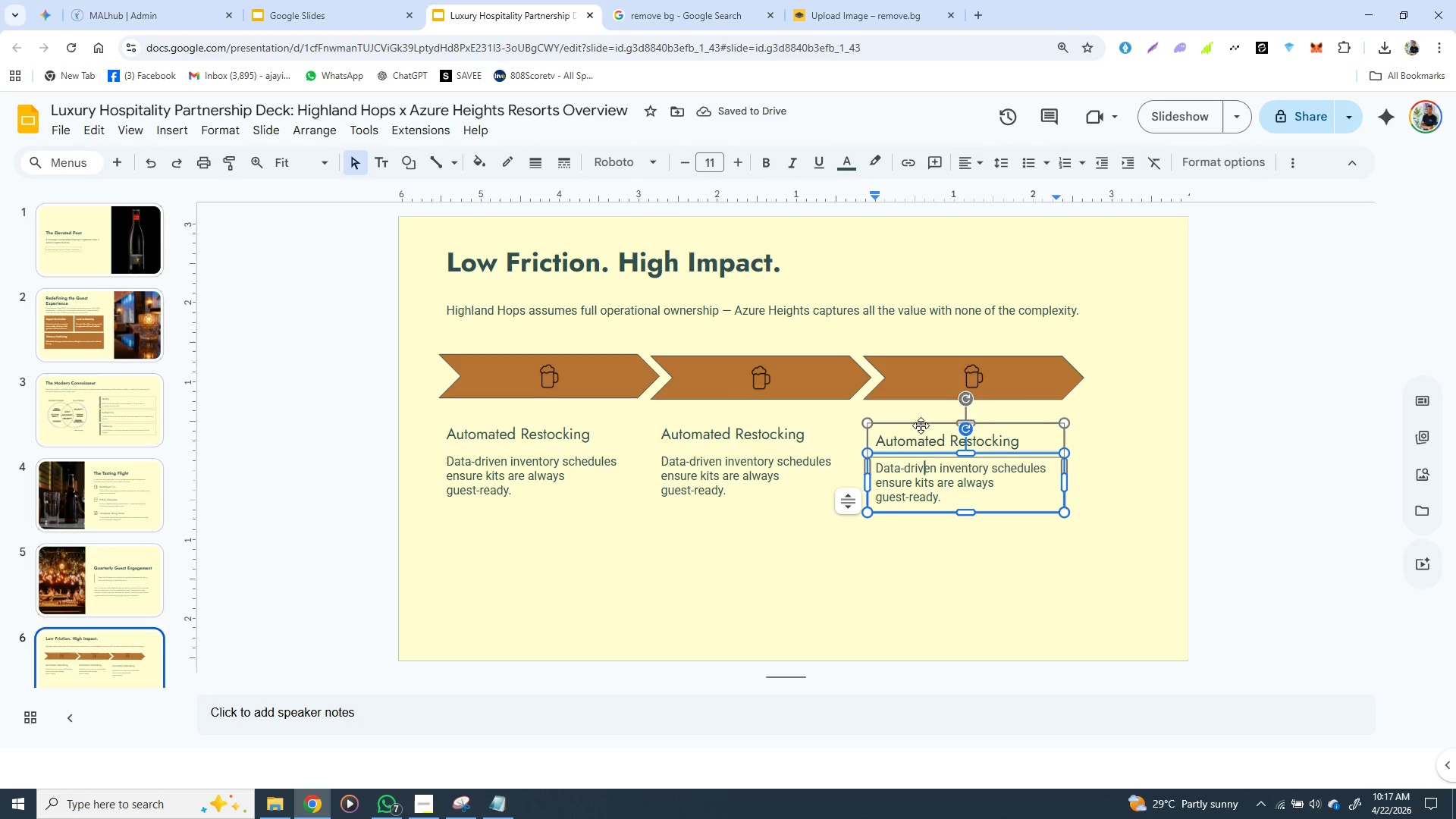 
left_click([921, 425])
 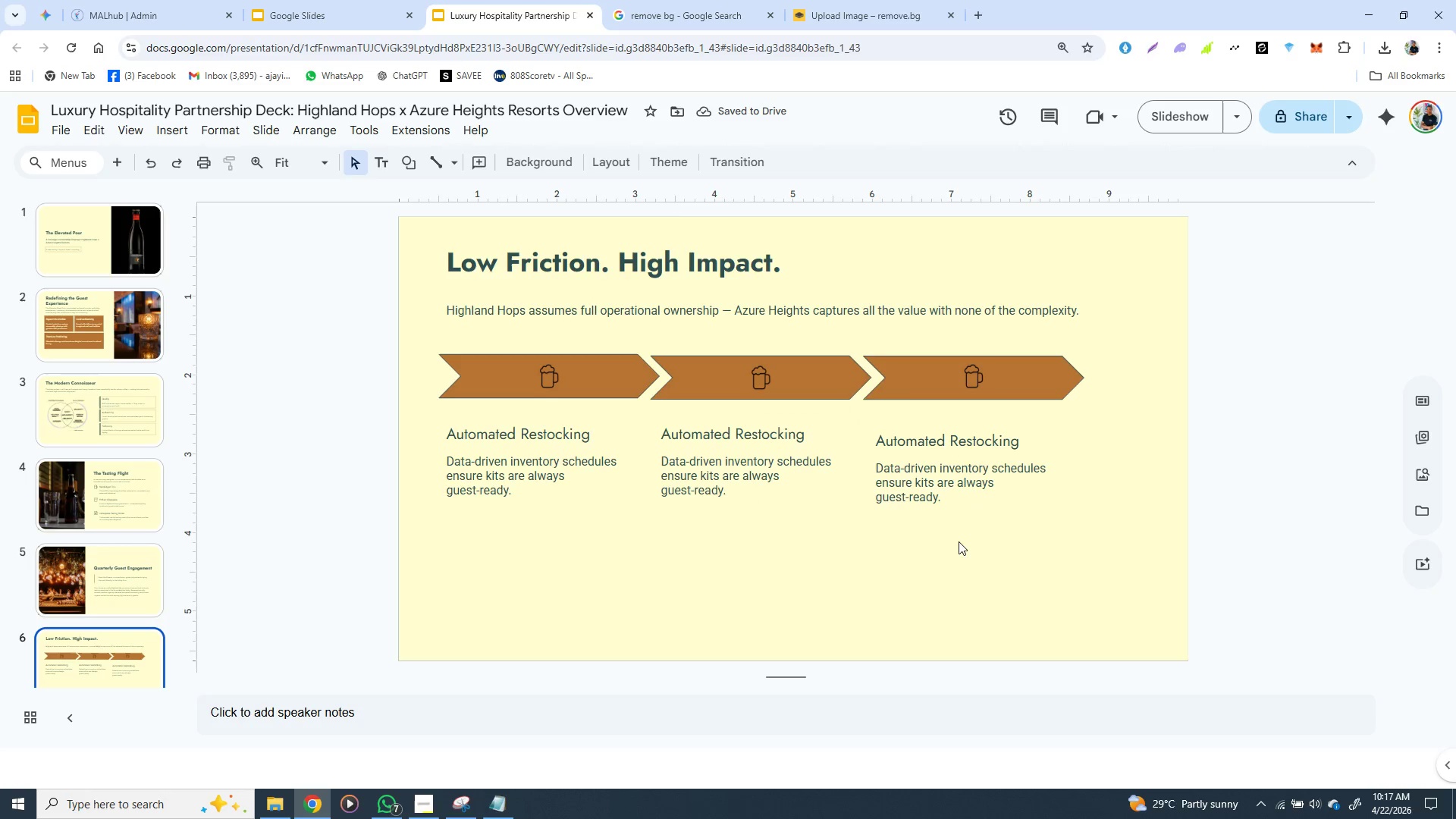 
left_click([959, 541])
 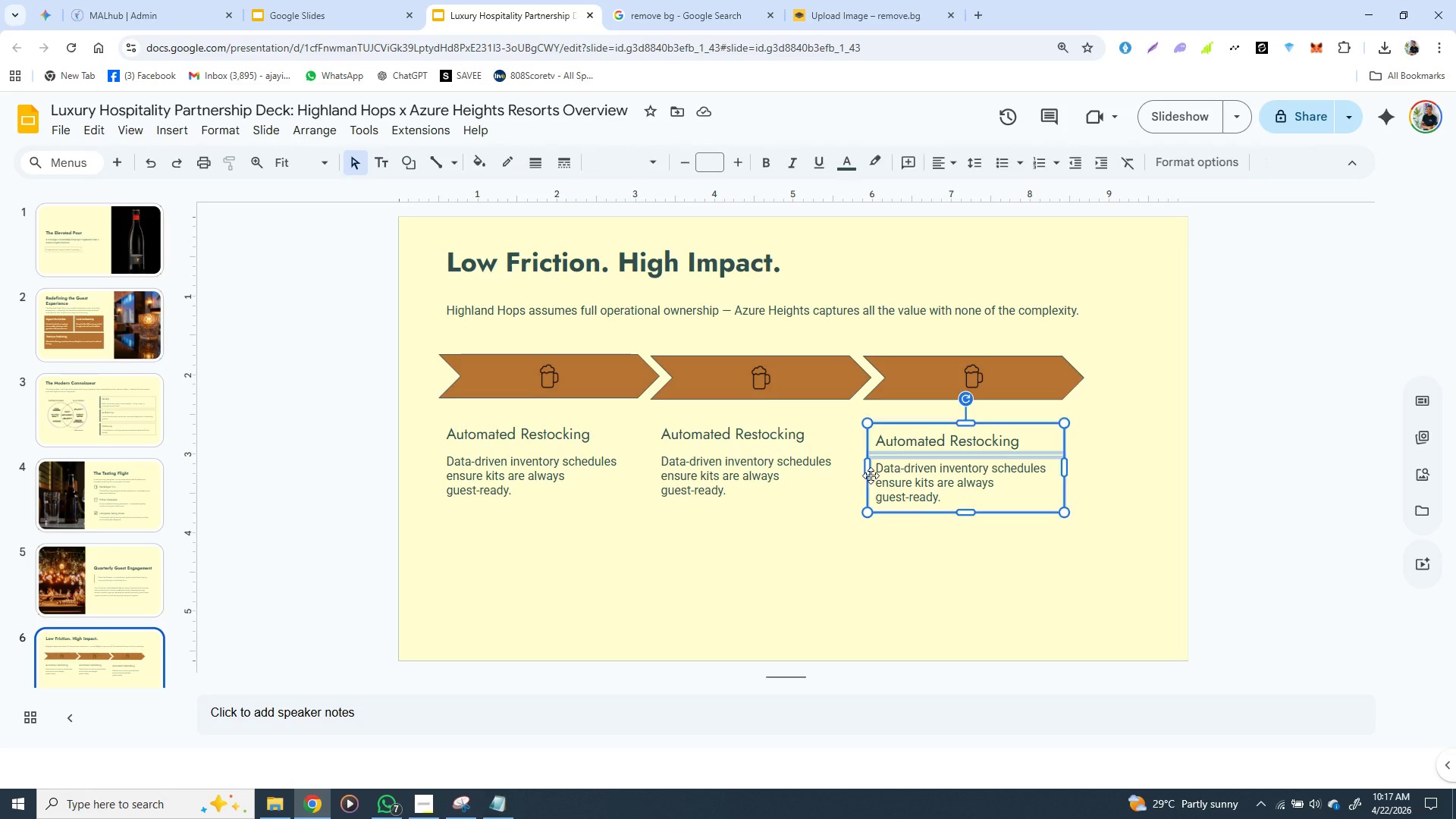 
left_click([871, 475])
 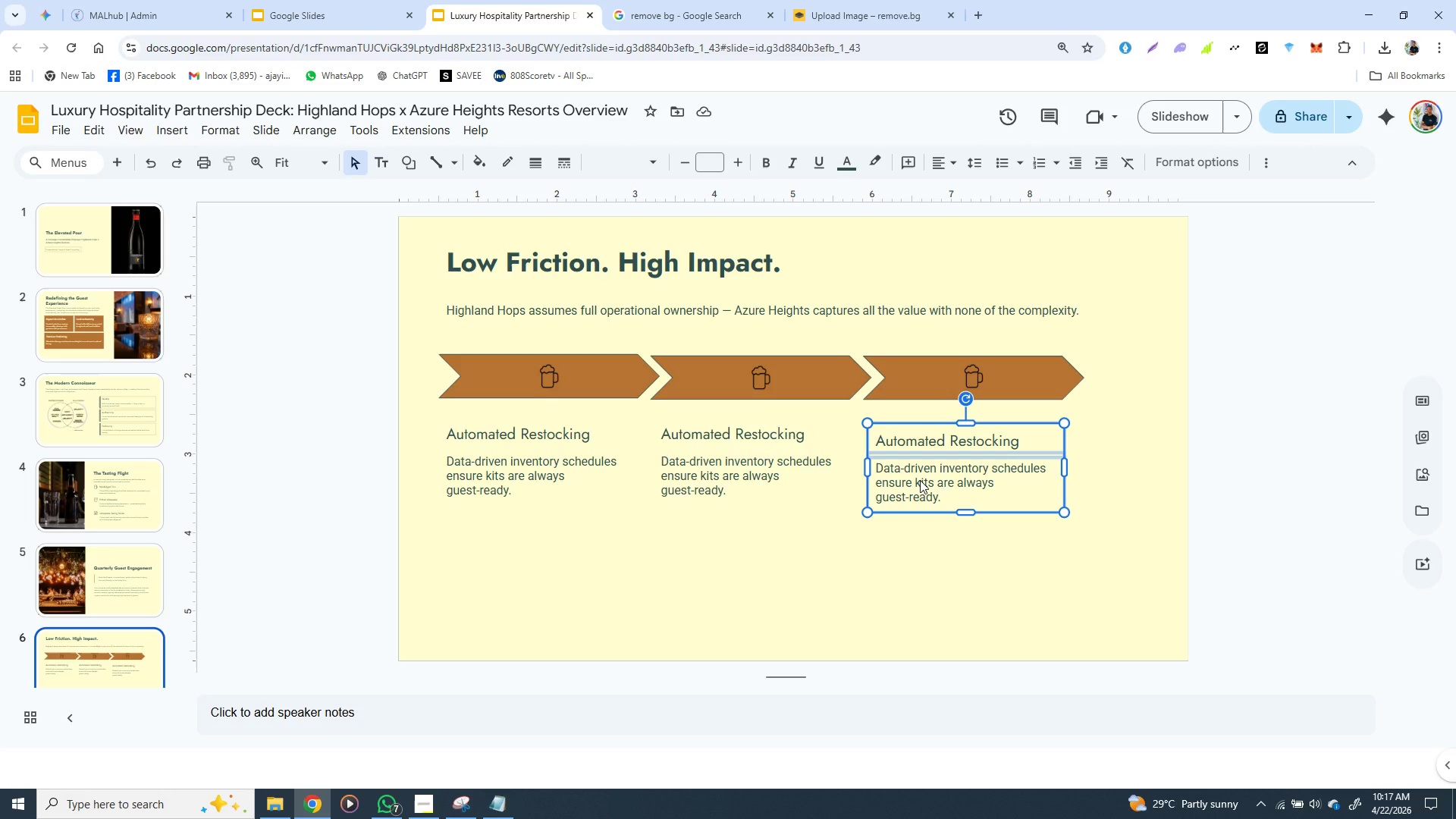 
left_click_drag(start_coordinate=[920, 480], to_coordinate=[928, 468])
 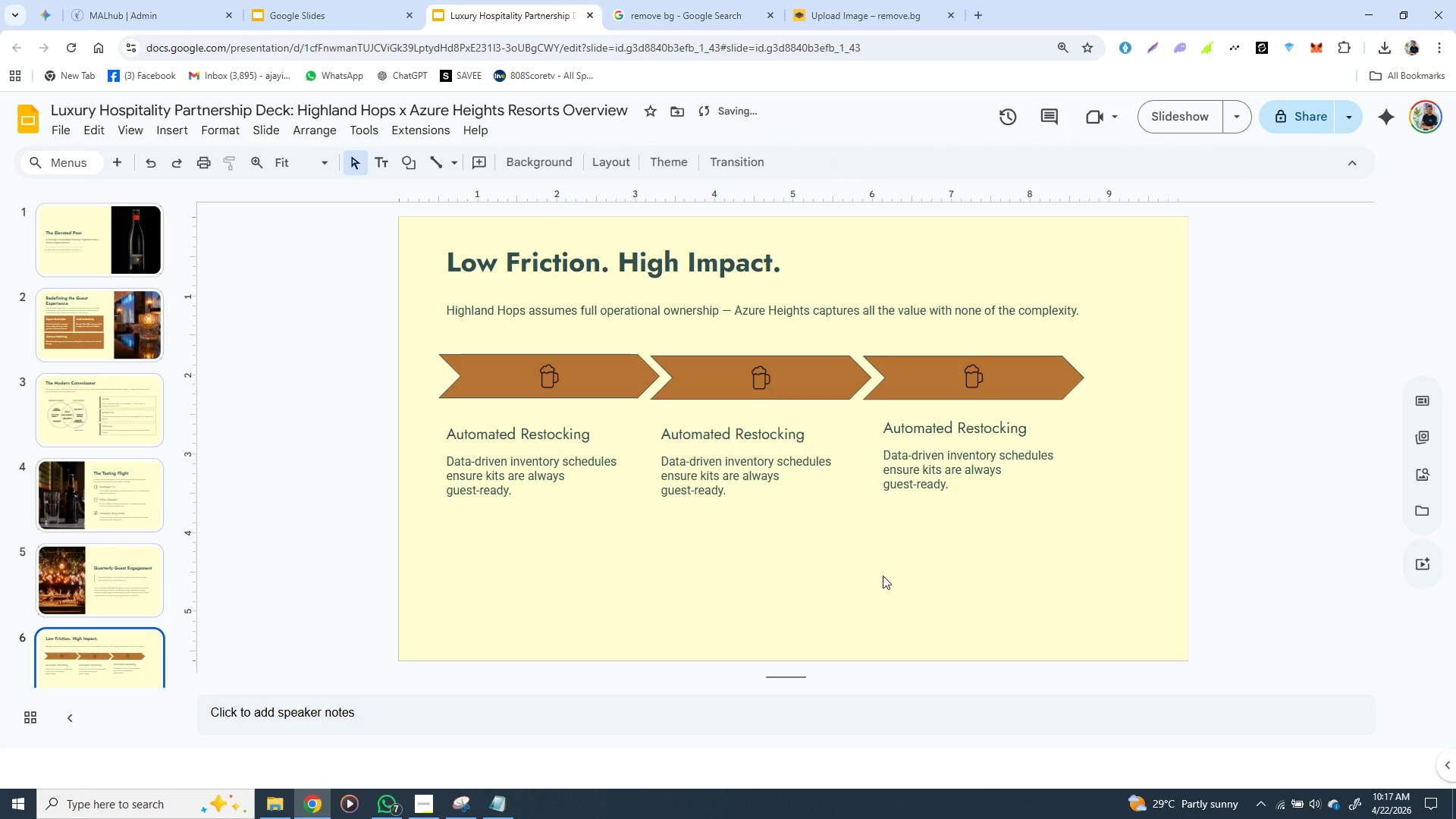 
left_click([883, 576])
 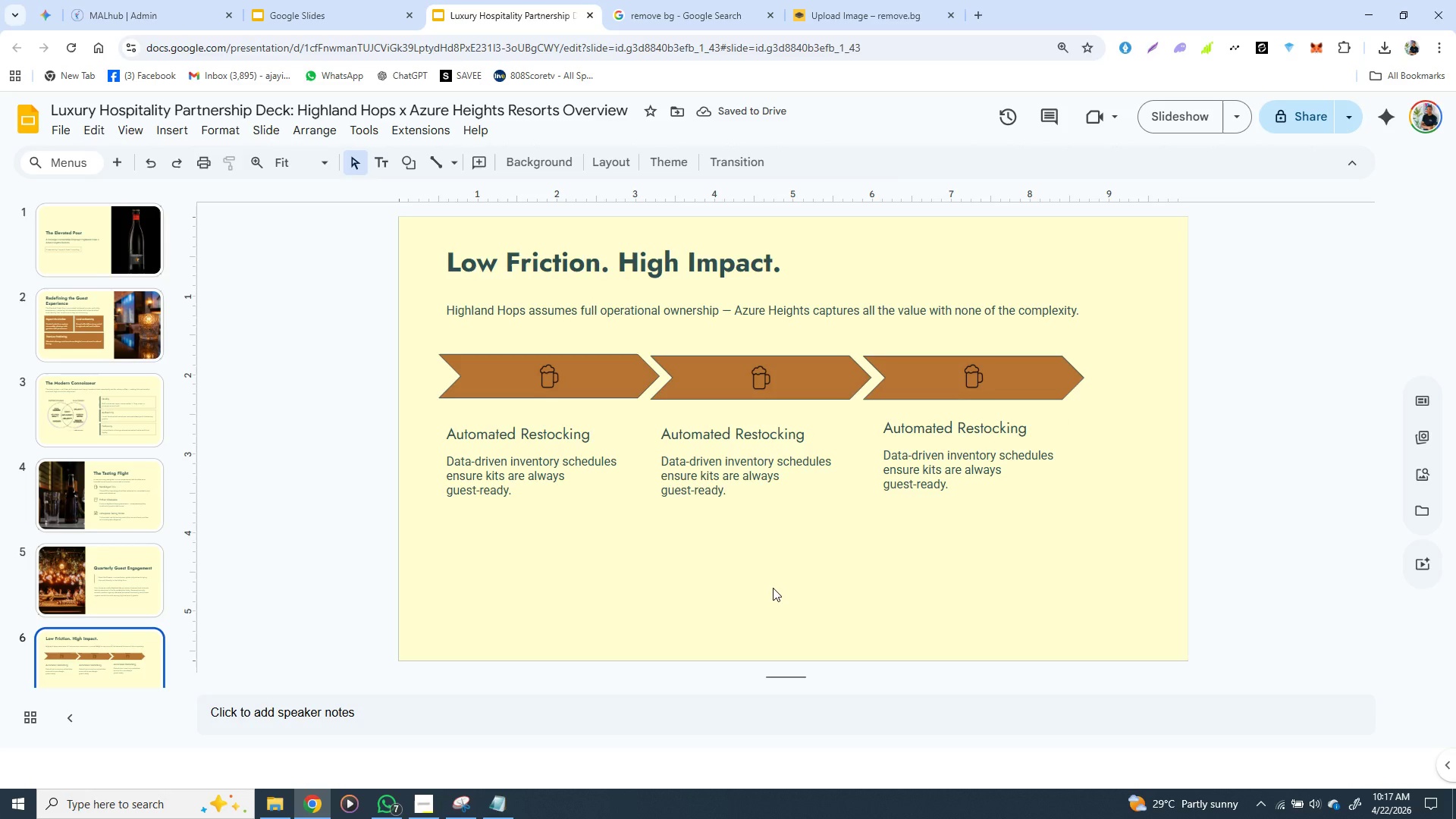 
wait(8.11)
 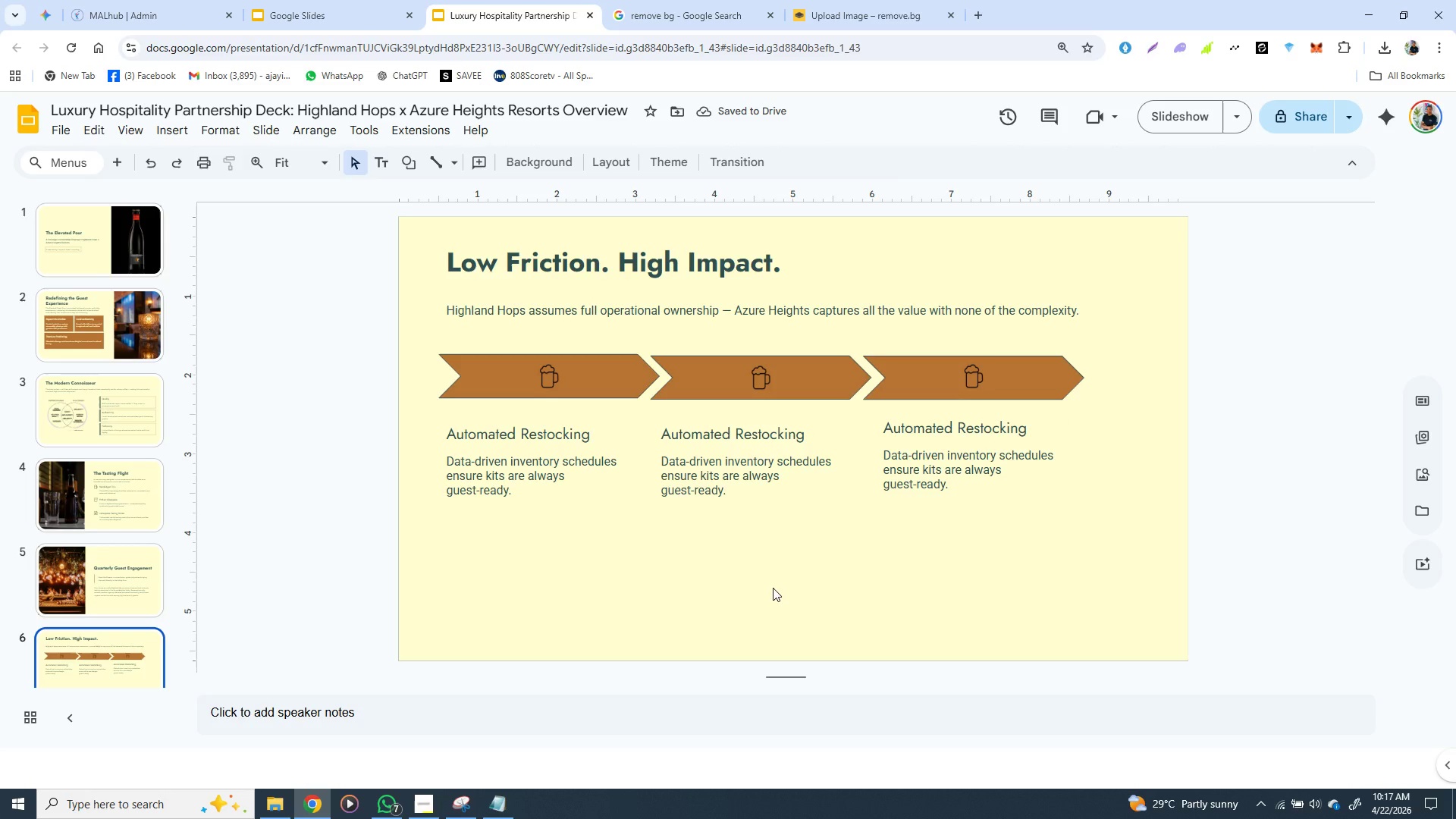 
left_click([422, 799])